 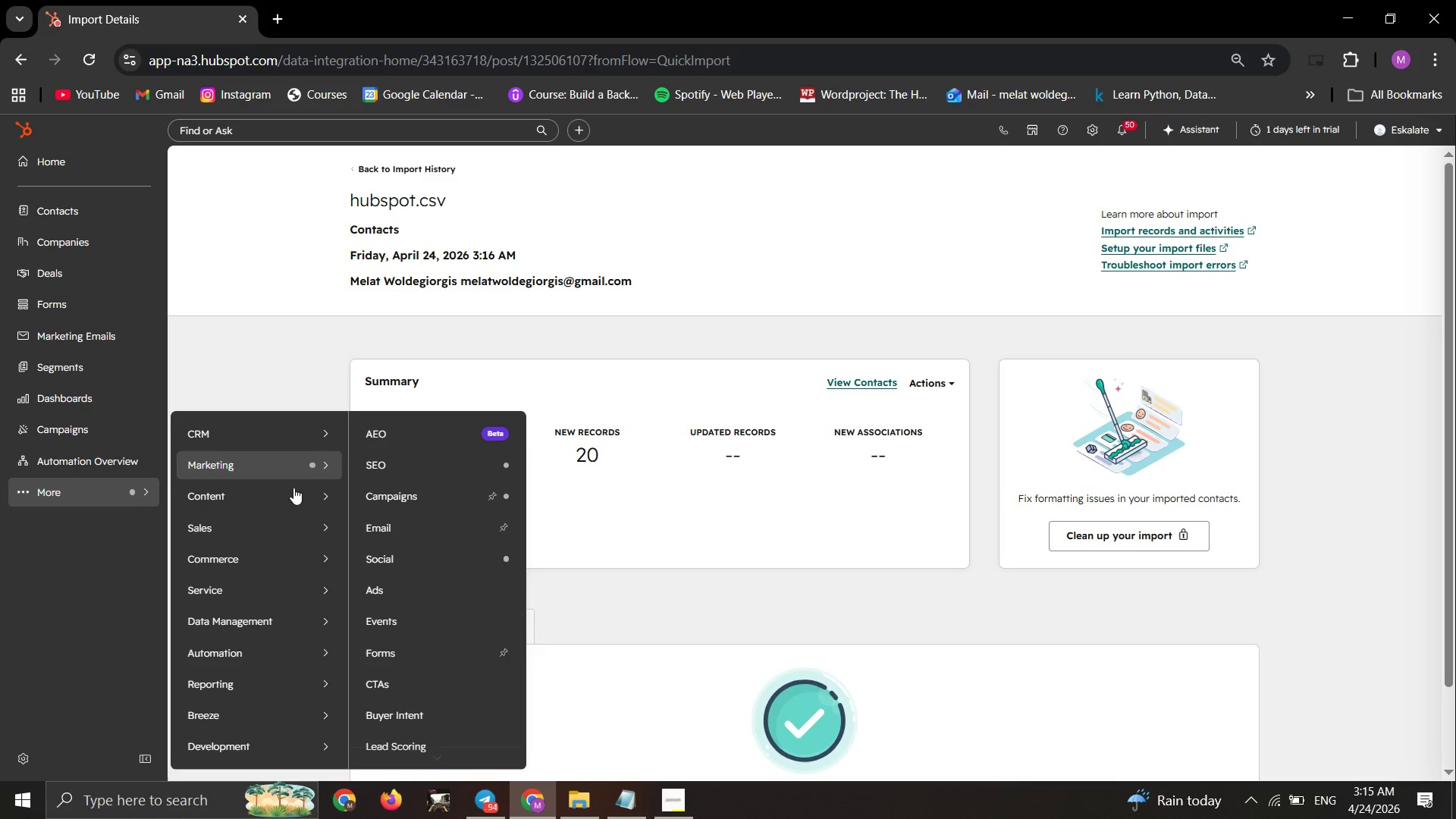 
mouse_move([350, 529])
 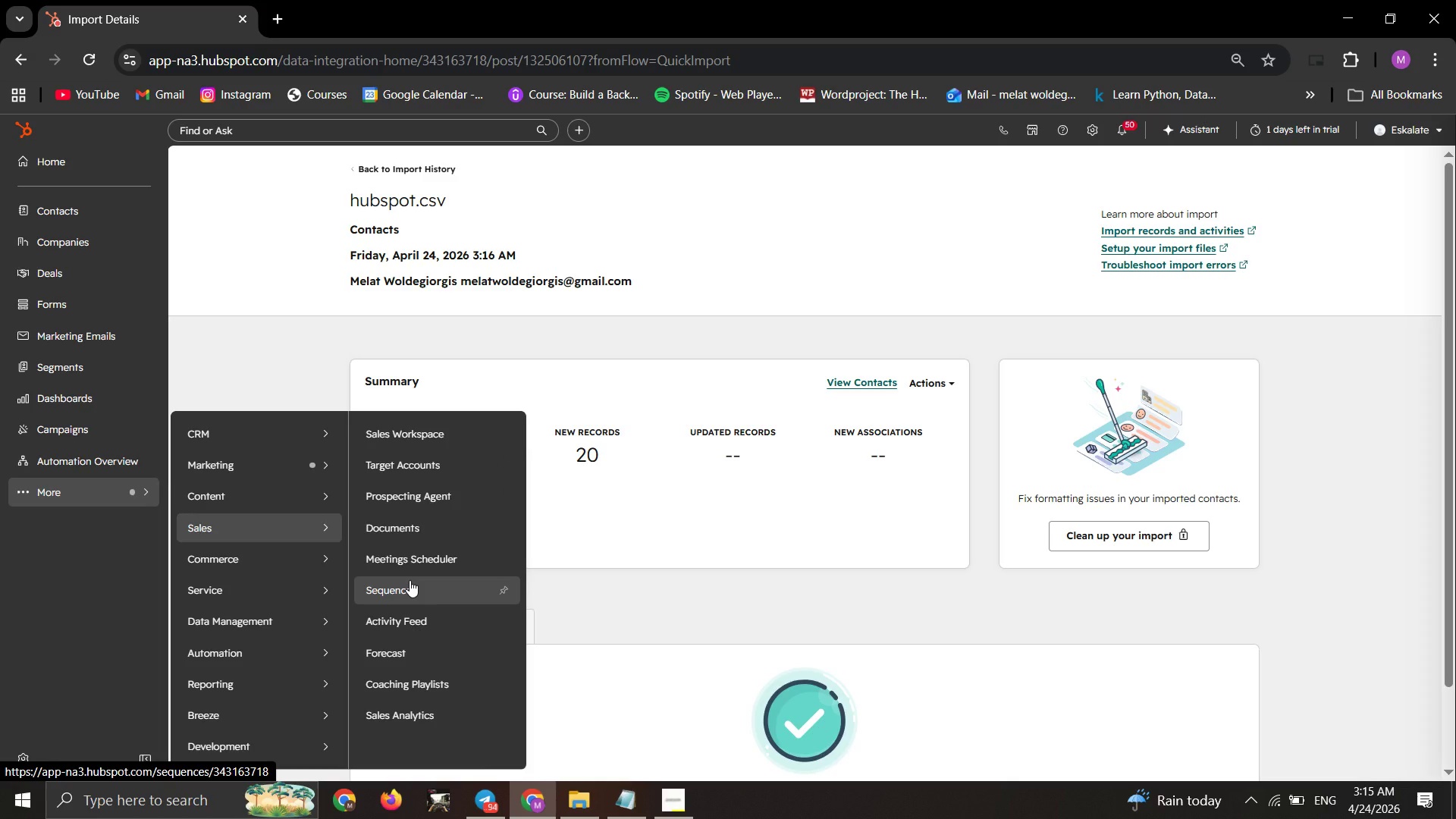 
left_click_drag(start_coordinate=[410, 580], to_coordinate=[416, 589])
 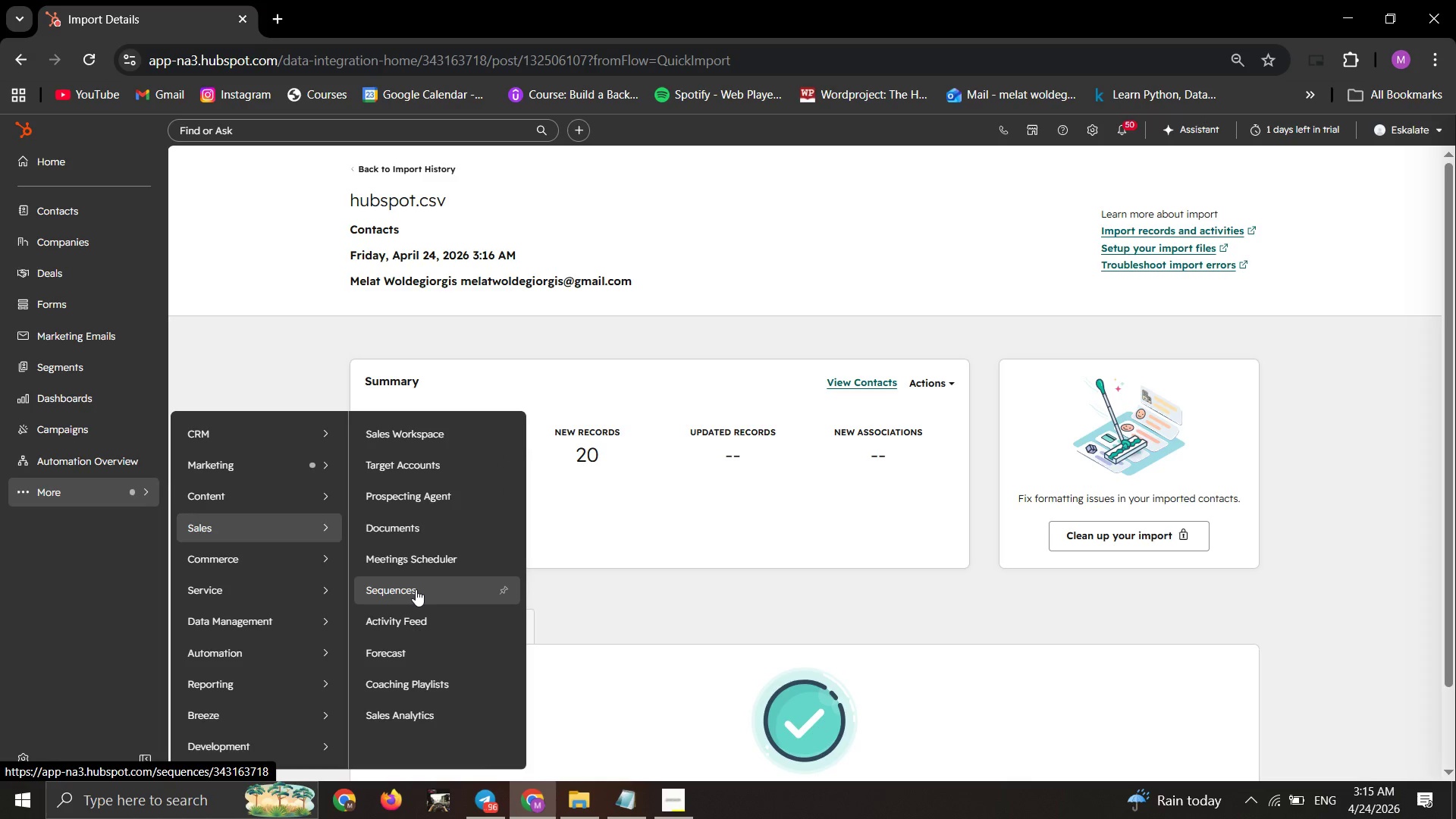 
left_click([416, 589])
 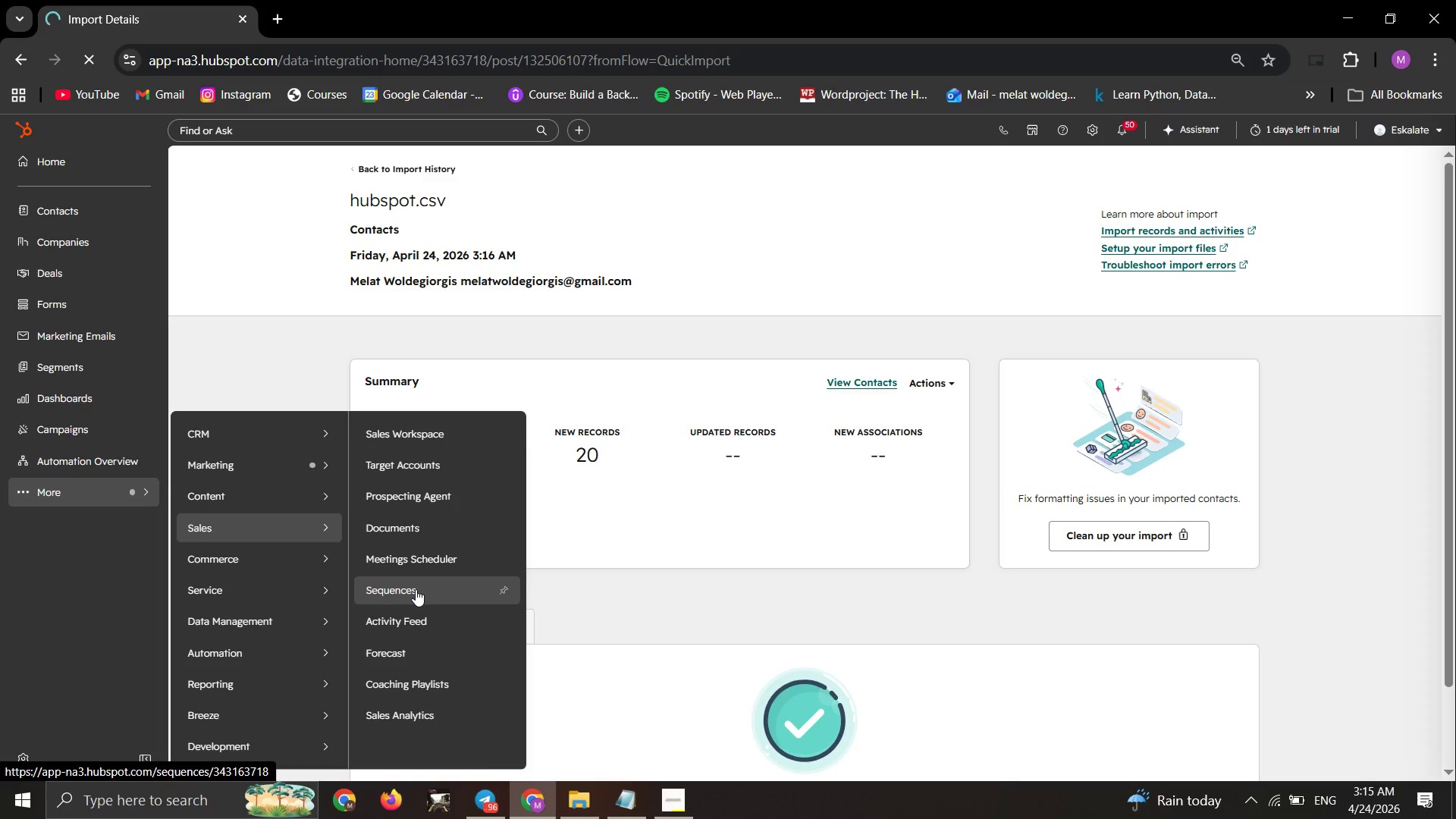 
left_click([416, 589])
 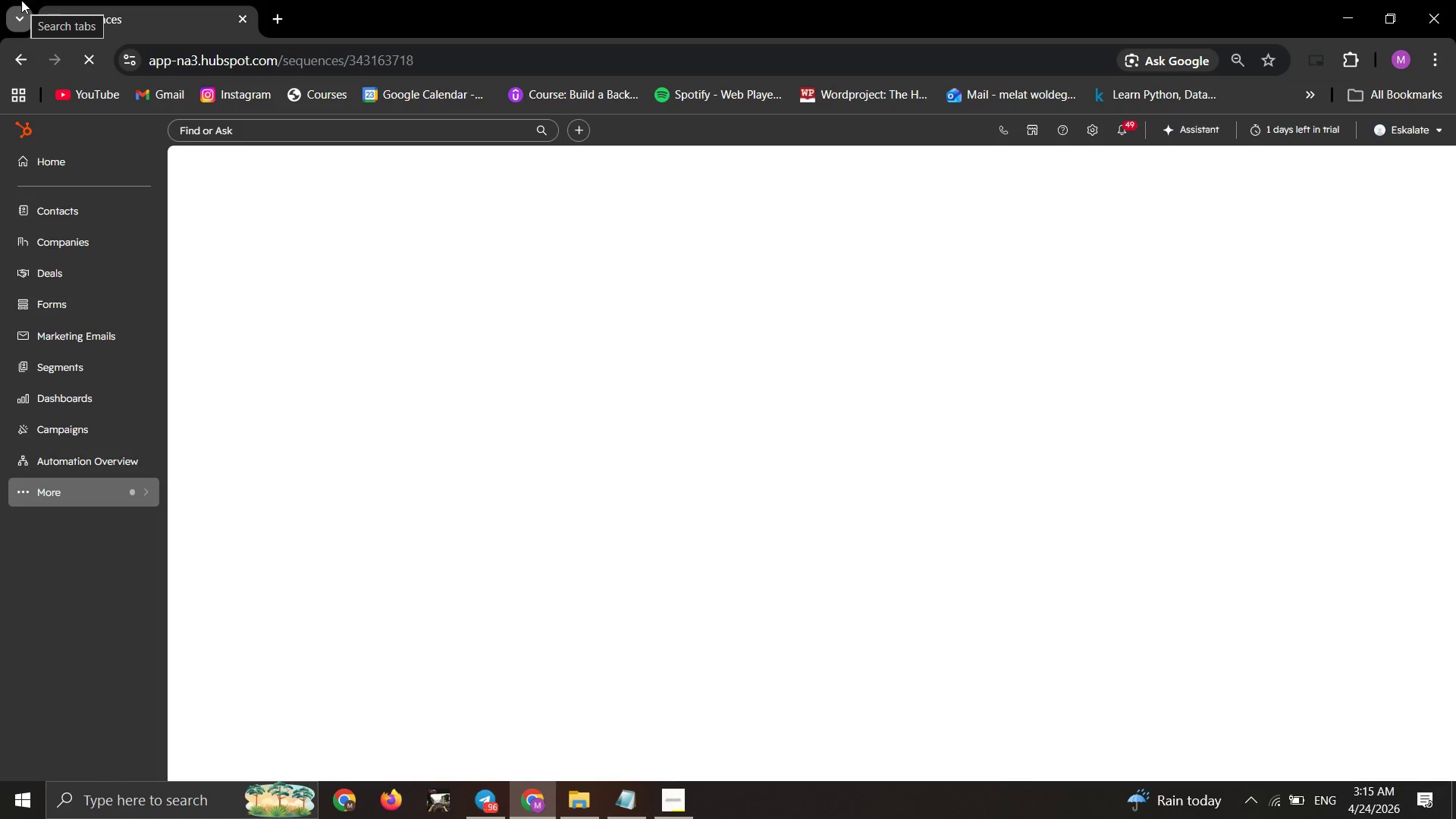 
wait(14.45)
 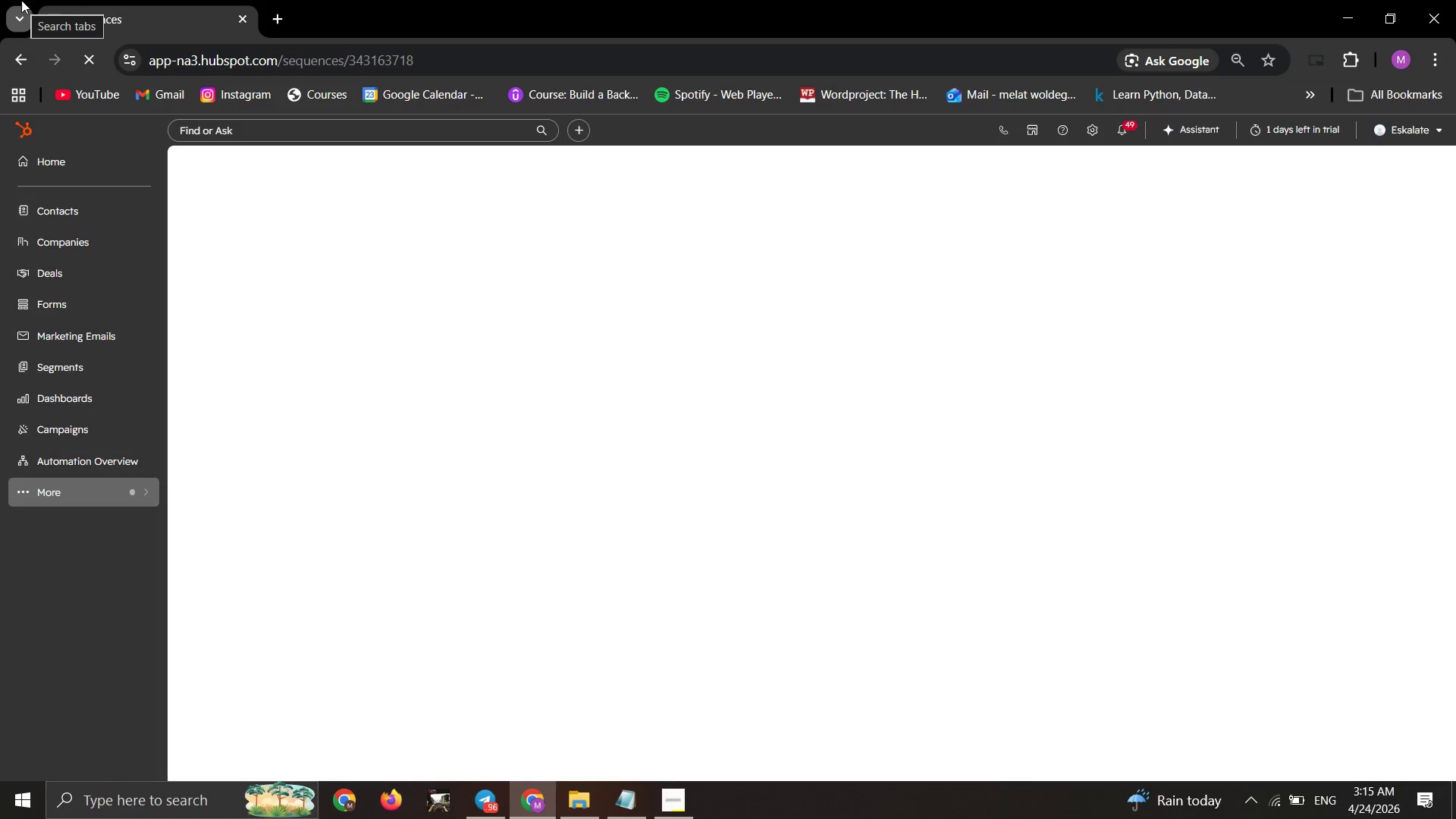 
left_click([1313, 166])
 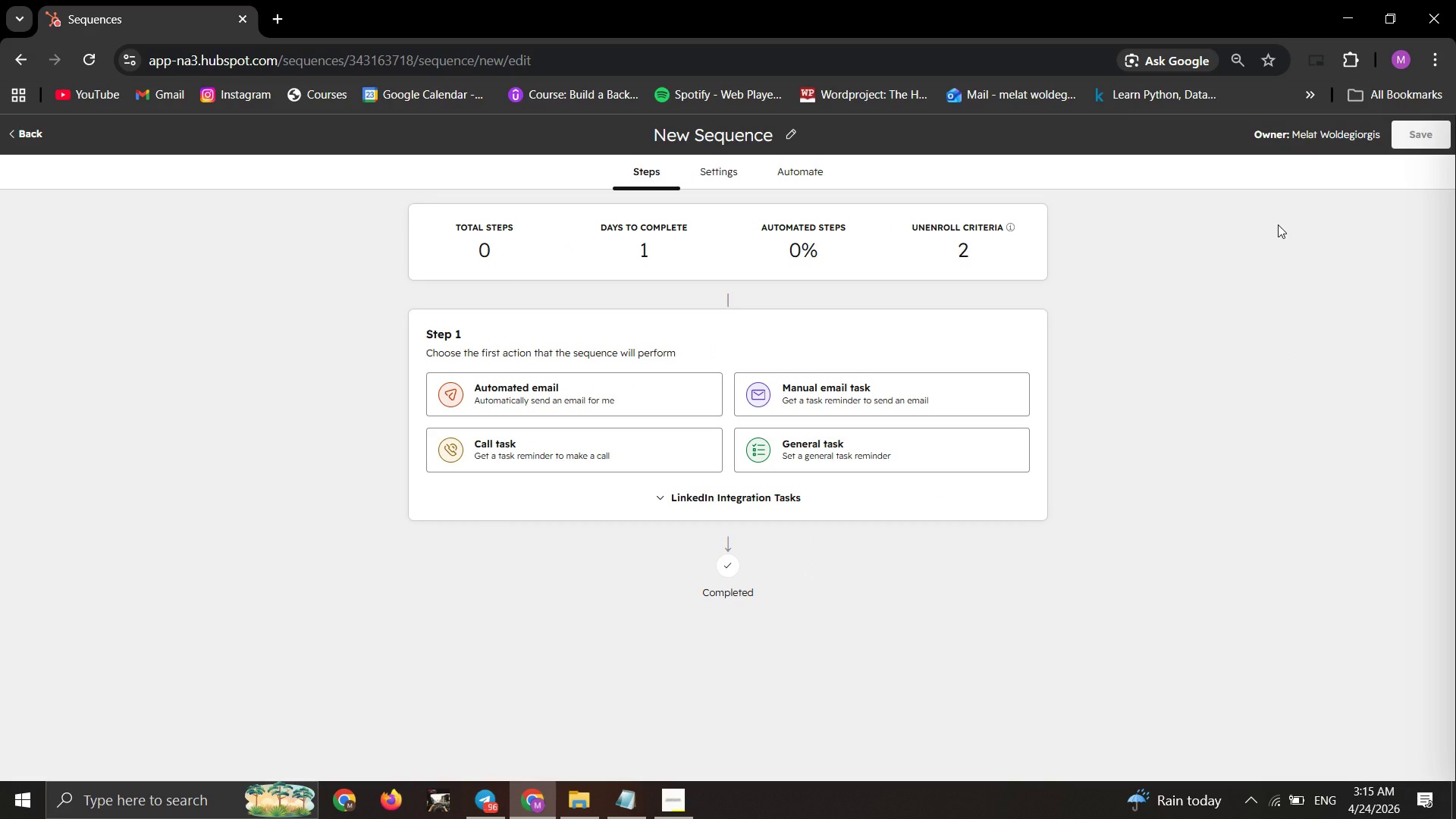 
wait(12.99)
 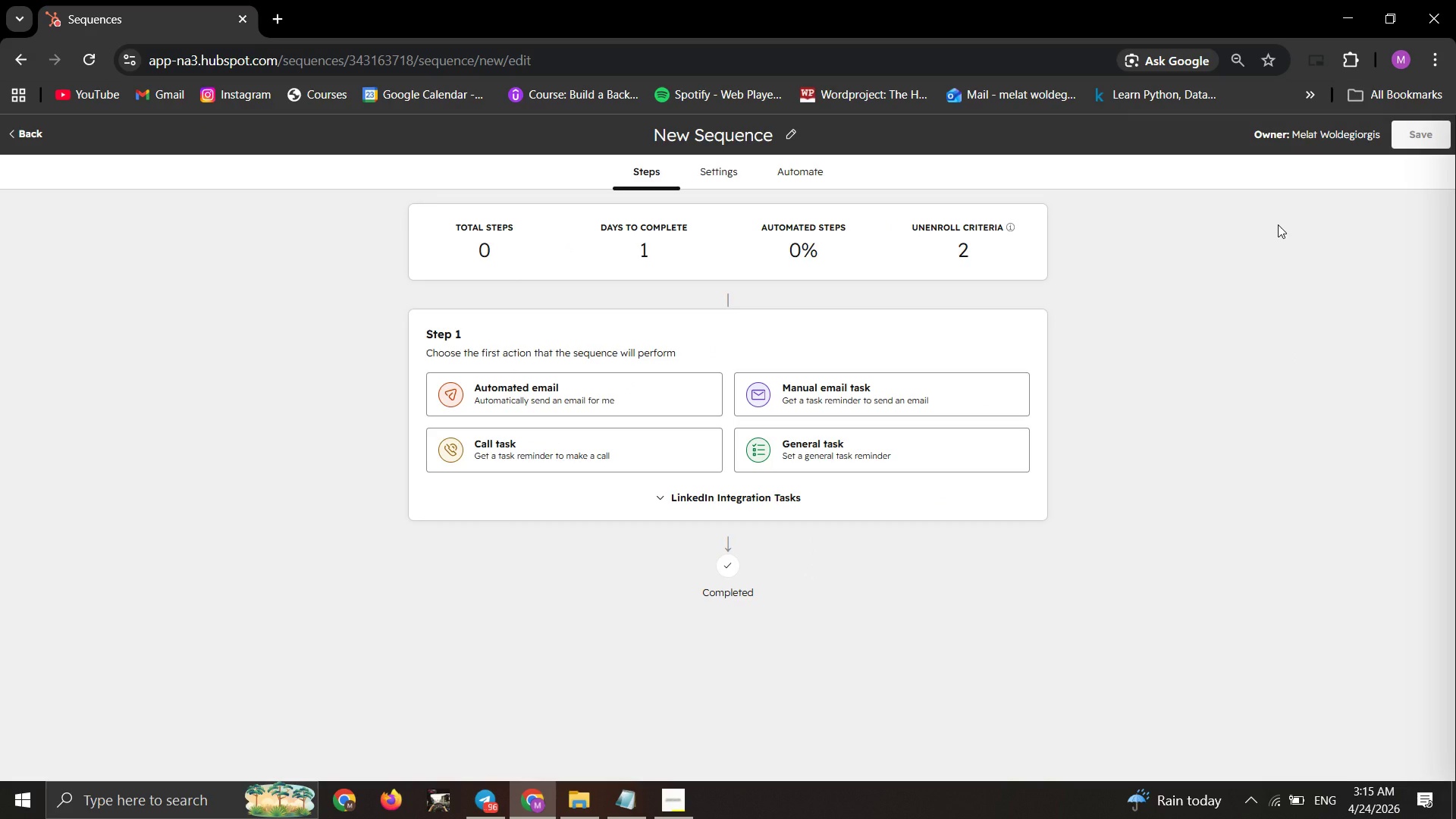 
mouse_move([736, 490])
 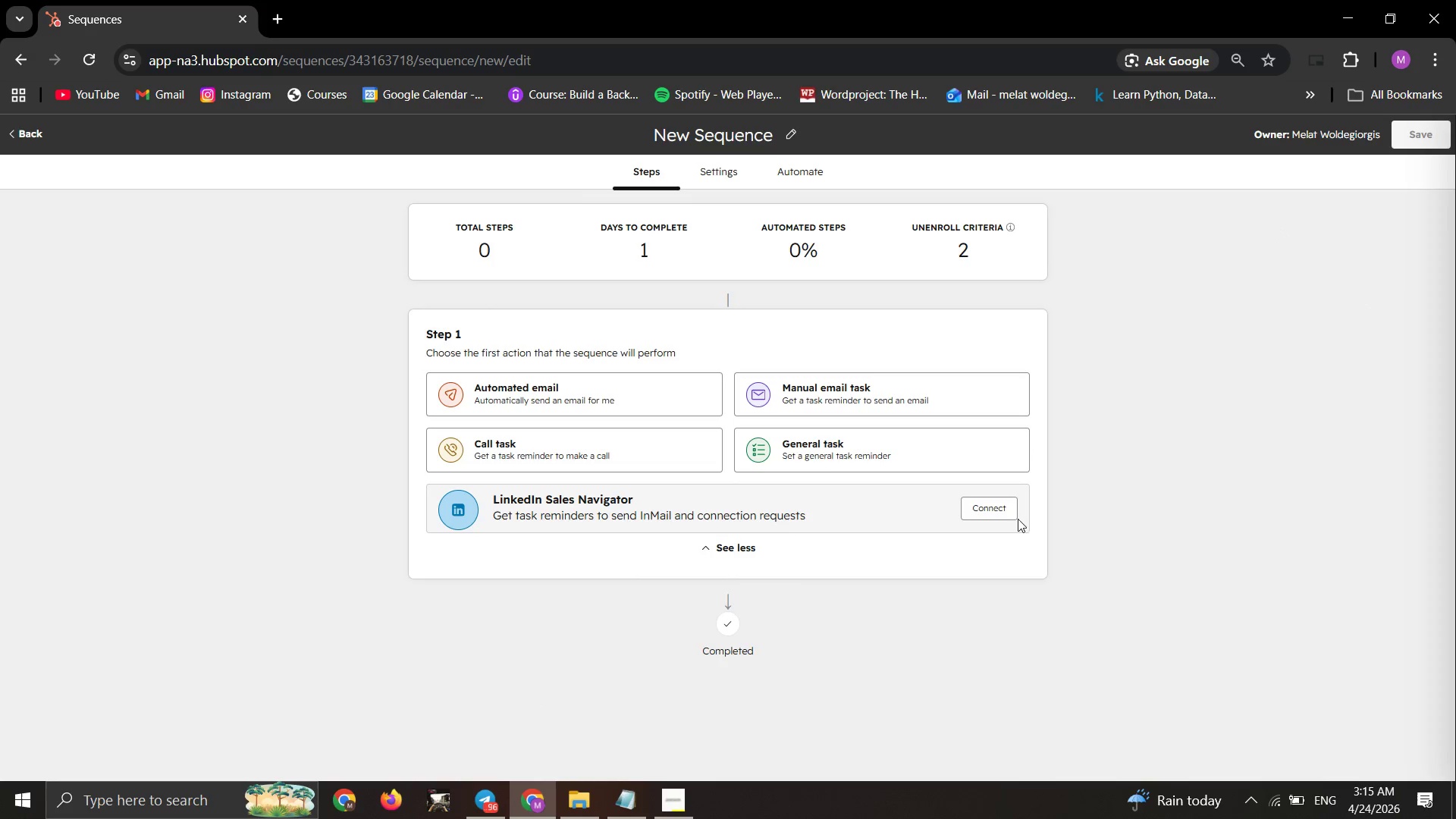 
left_click_drag(start_coordinate=[998, 511], to_coordinate=[1003, 515])
 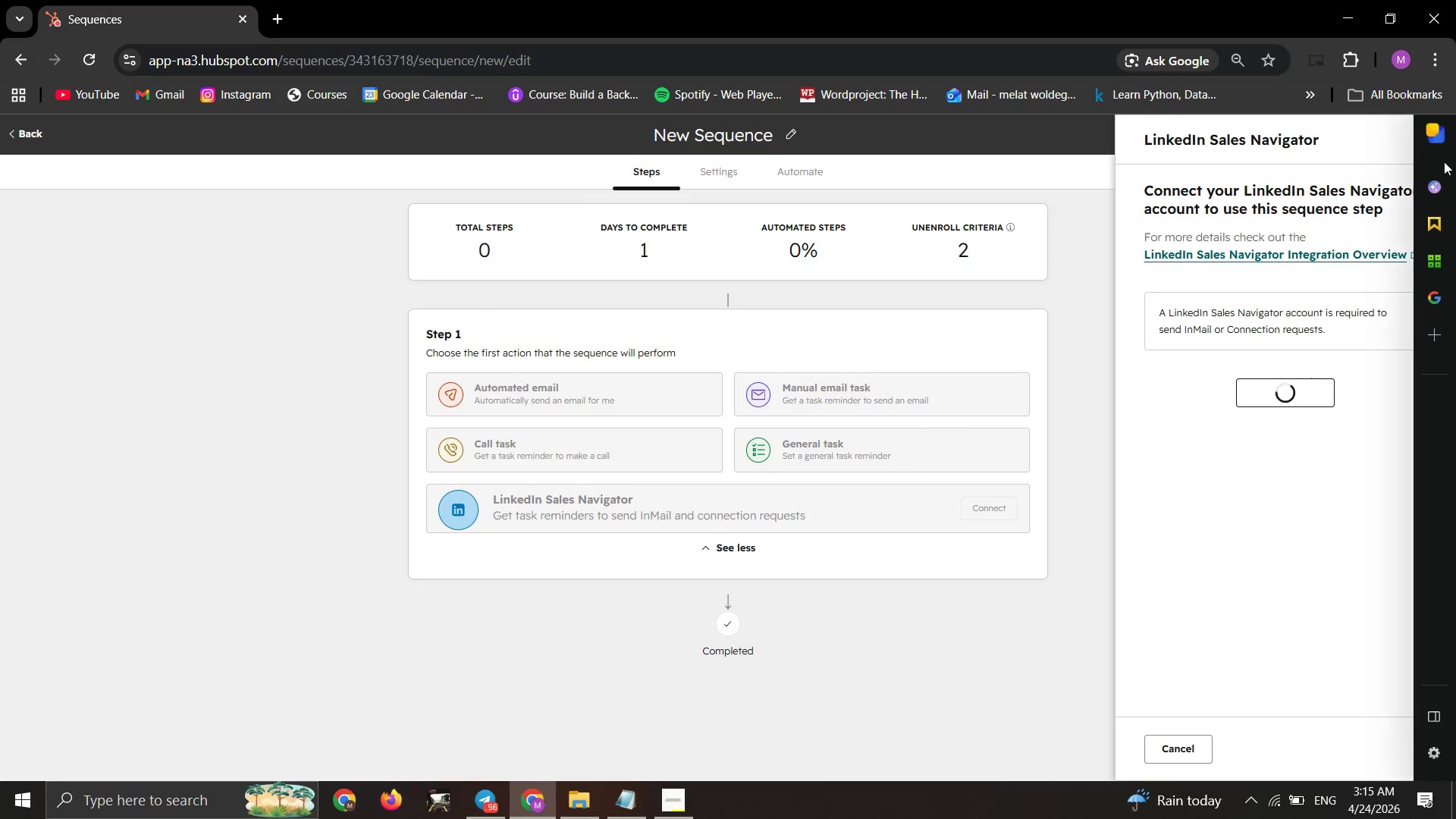 
wait(9.41)
 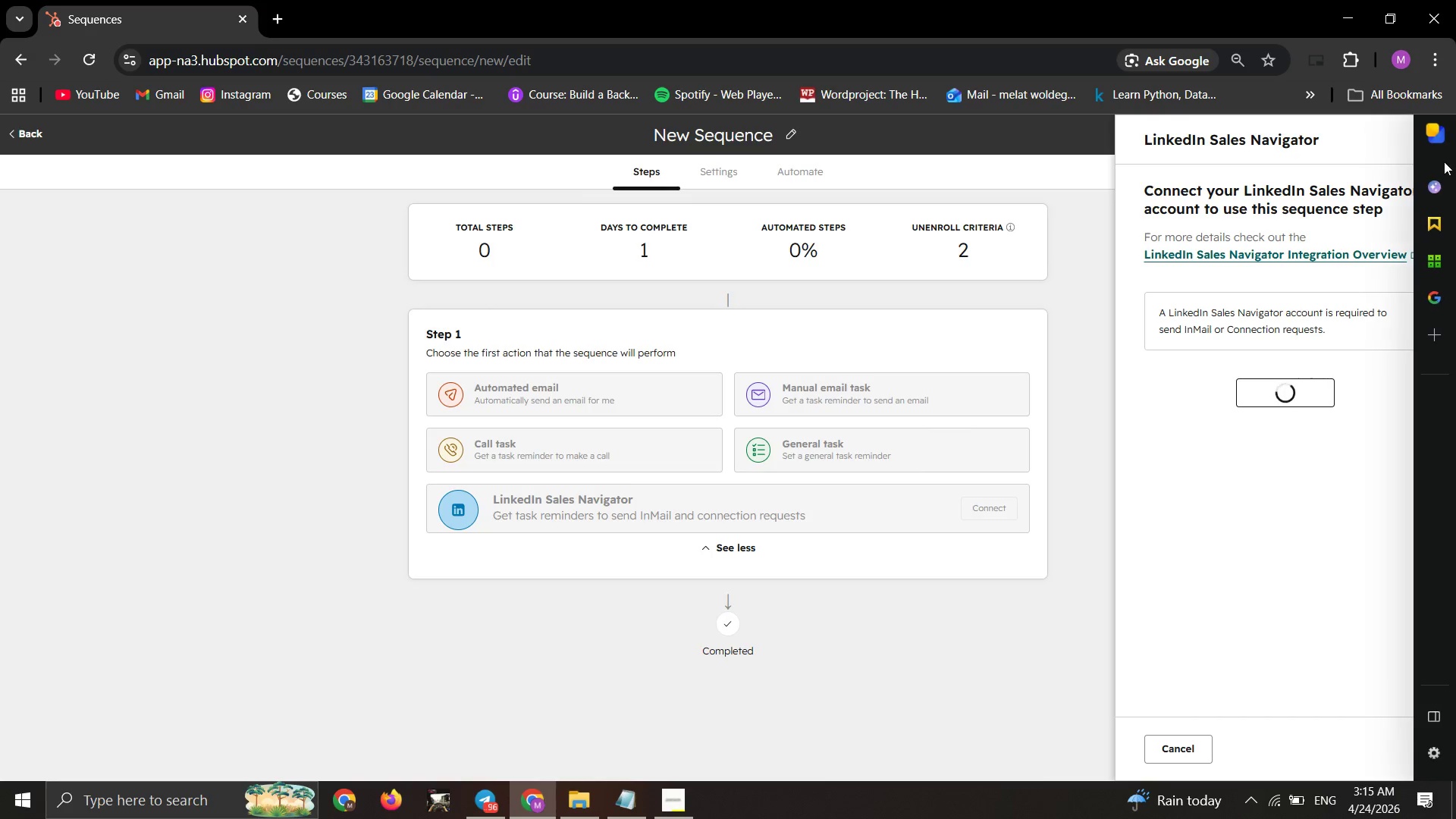 
left_click([880, 450])
 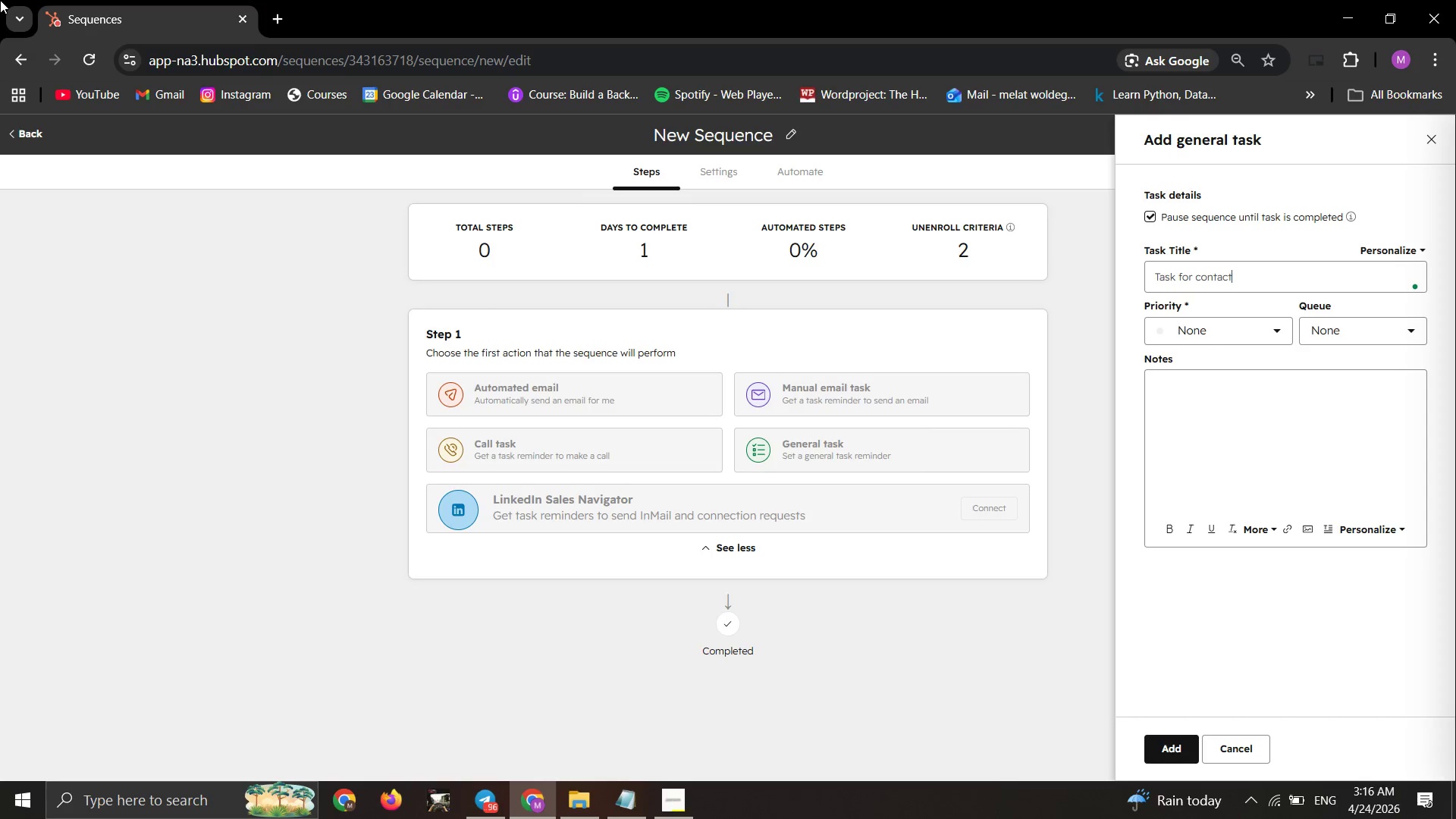 
wait(19.55)
 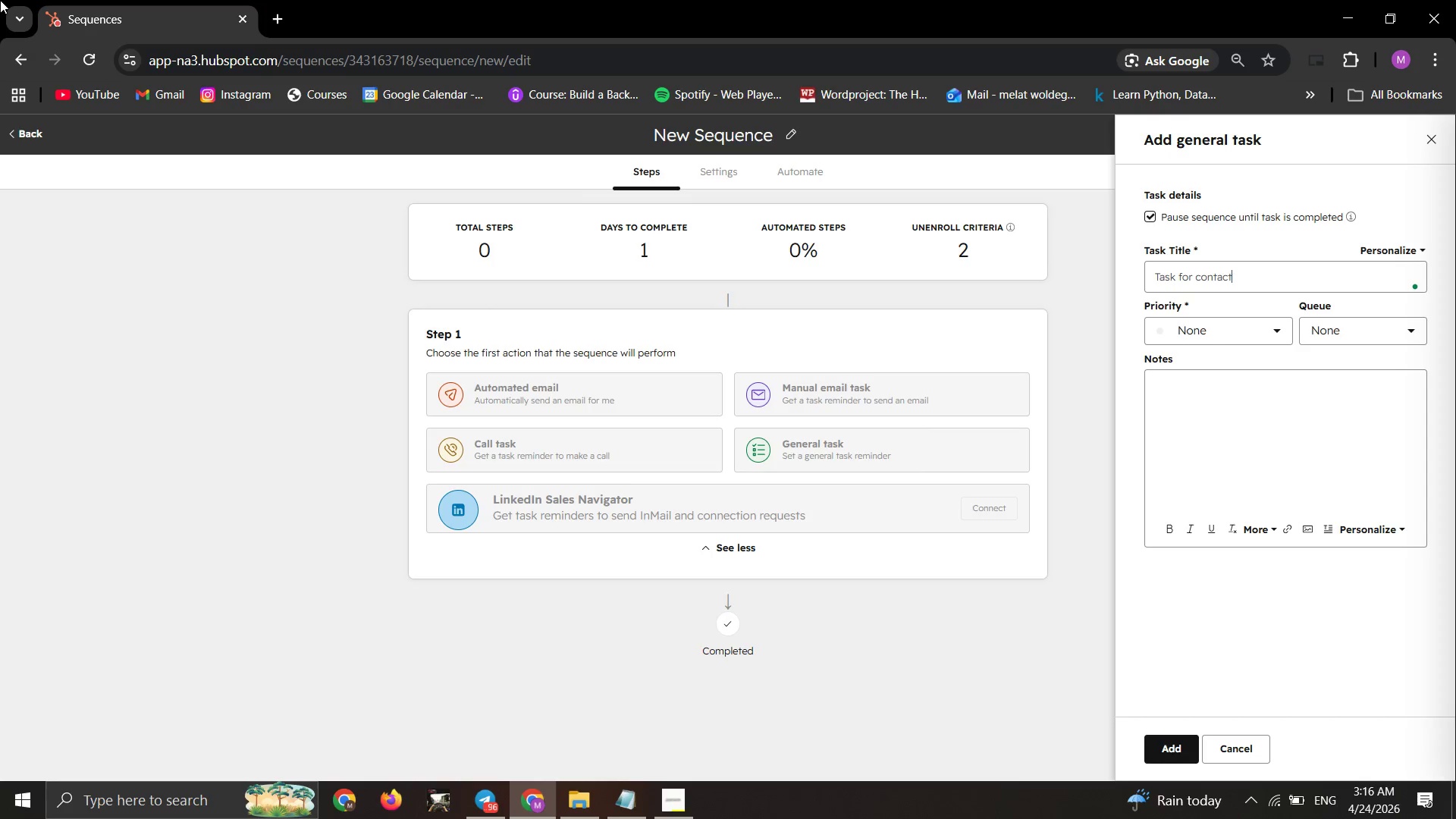 
left_click([676, 792])
 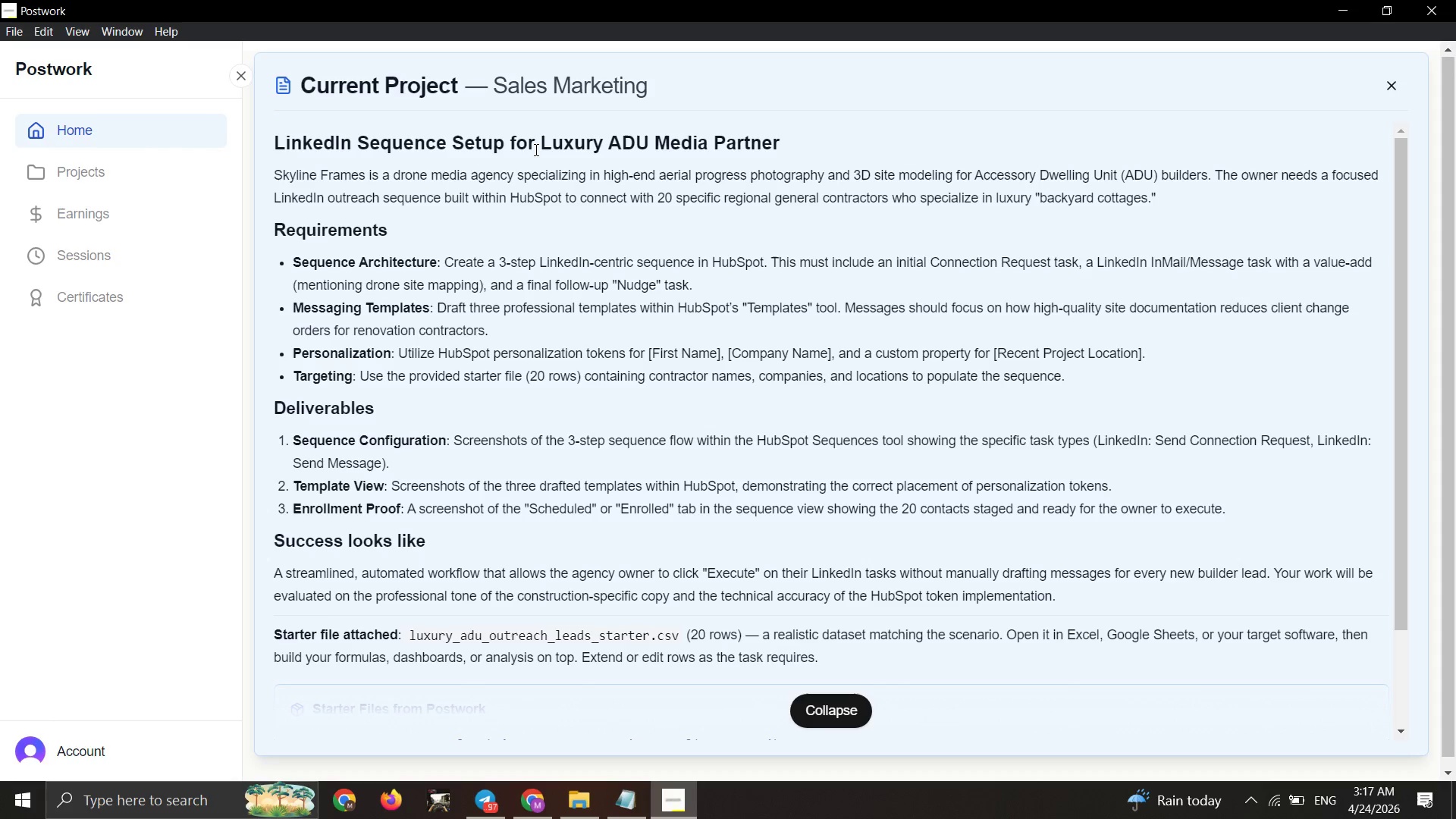 
wait(56.91)
 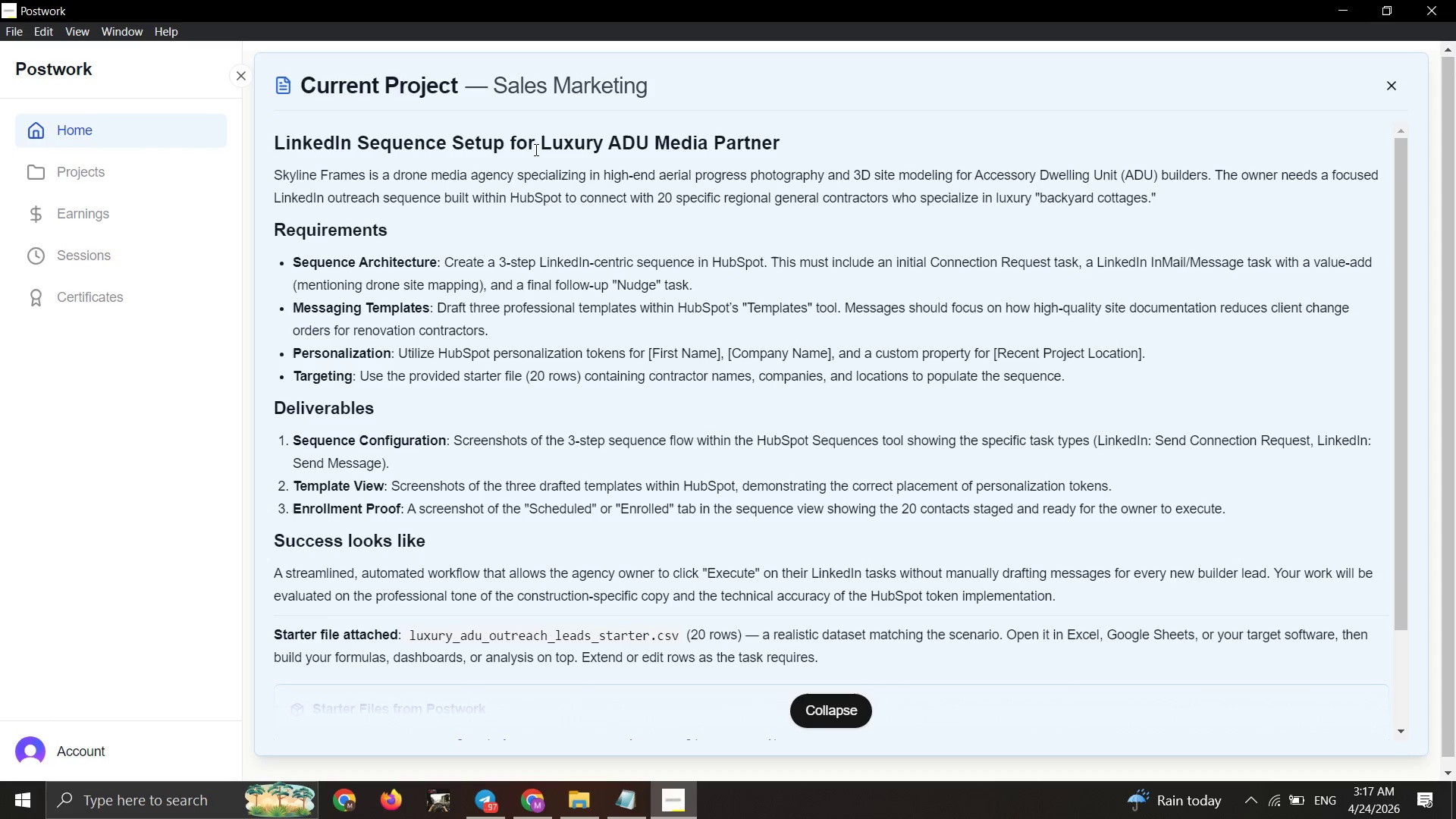 
left_click([278, 19])
 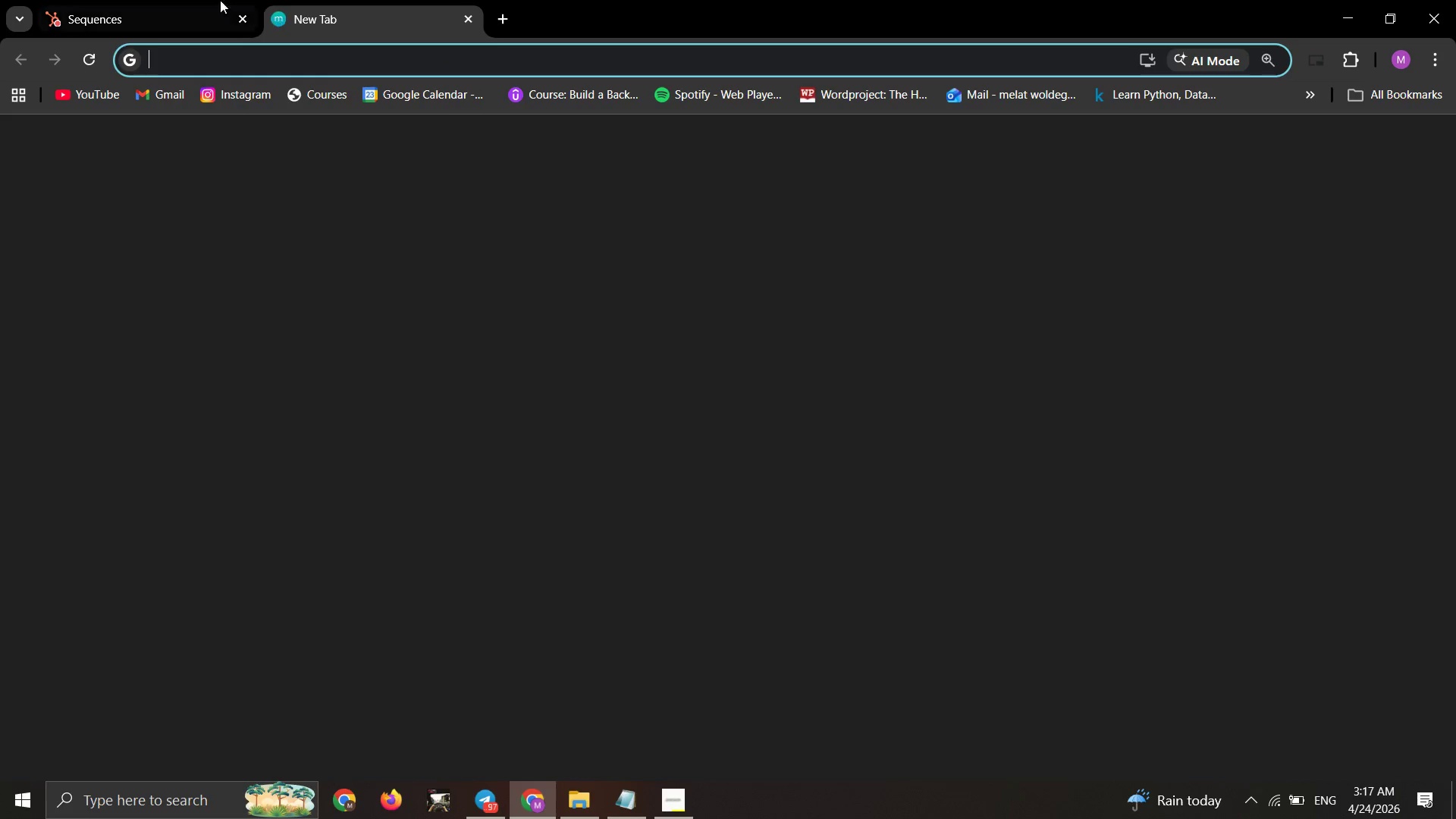 
type(spee)
 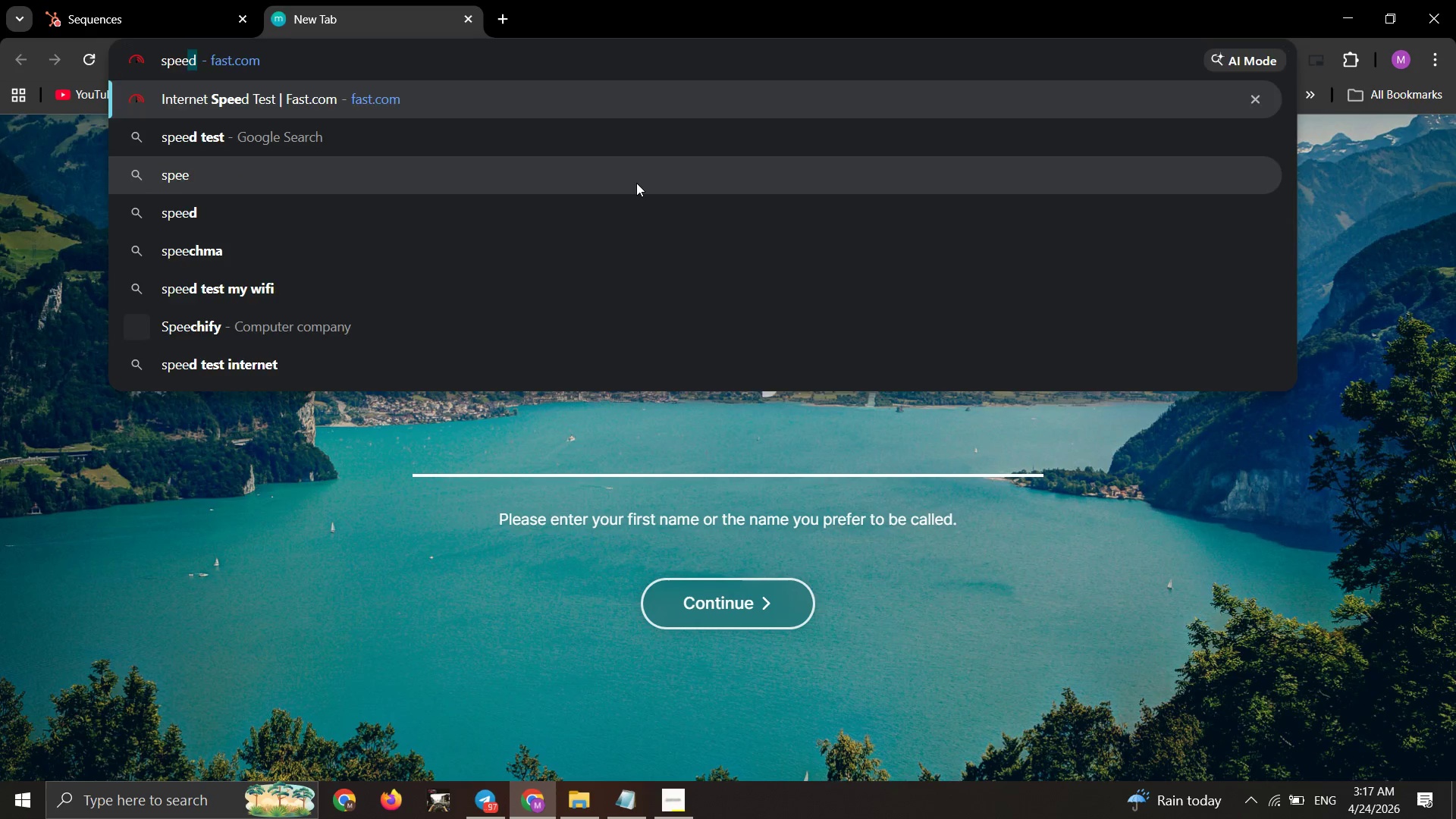 
key(Enter)
 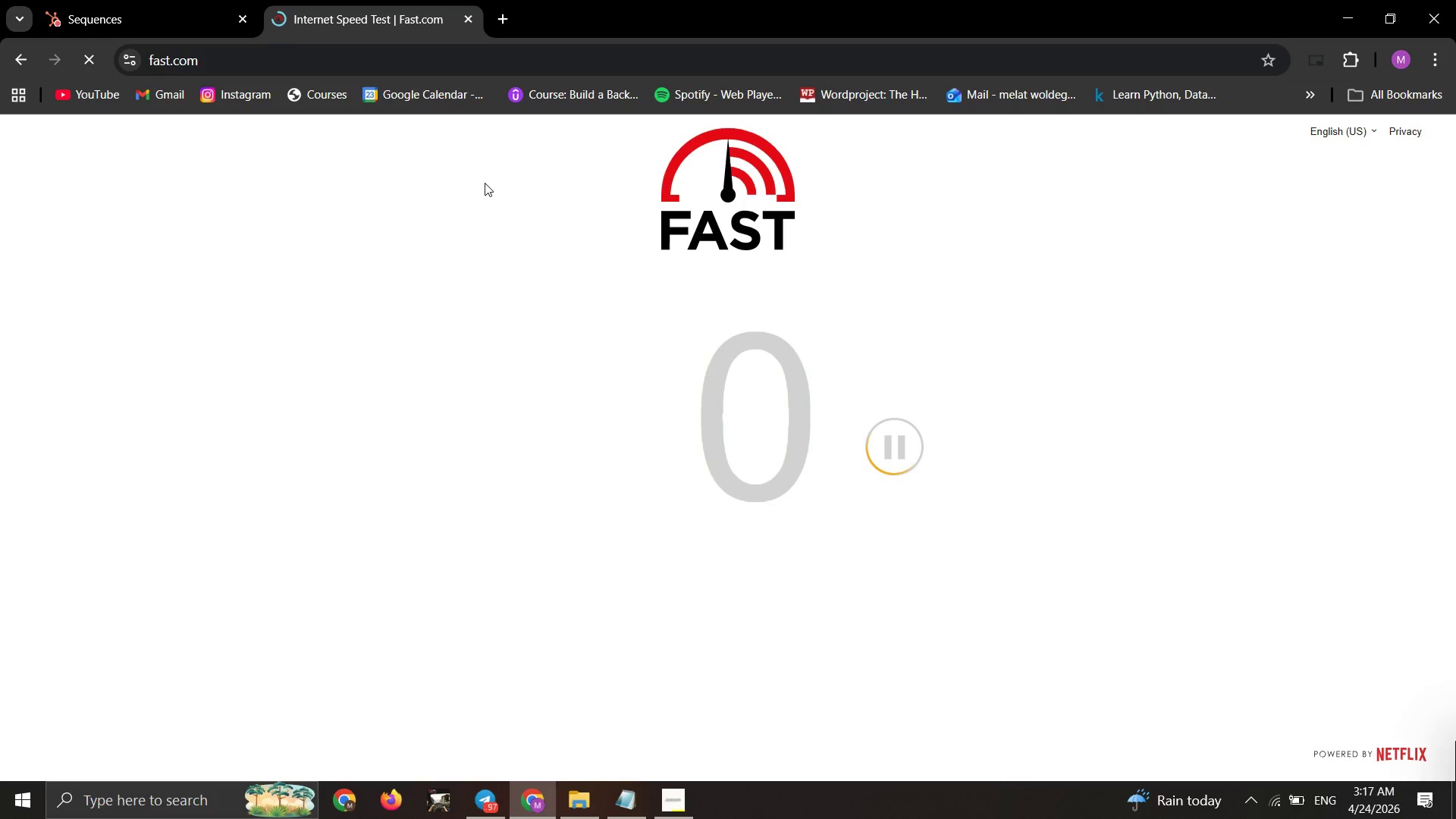 
left_click([177, 16])
 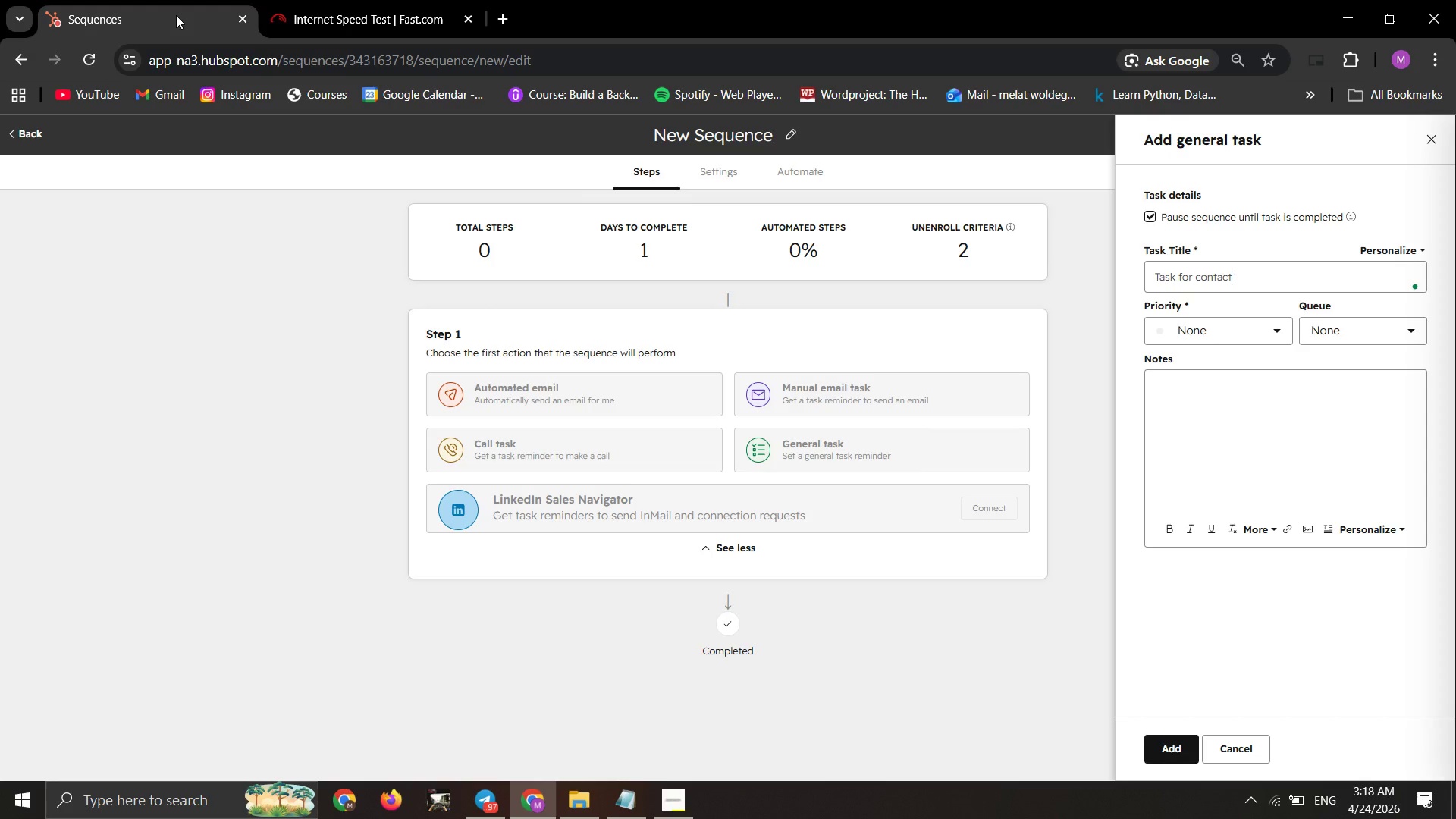 
wait(43.03)
 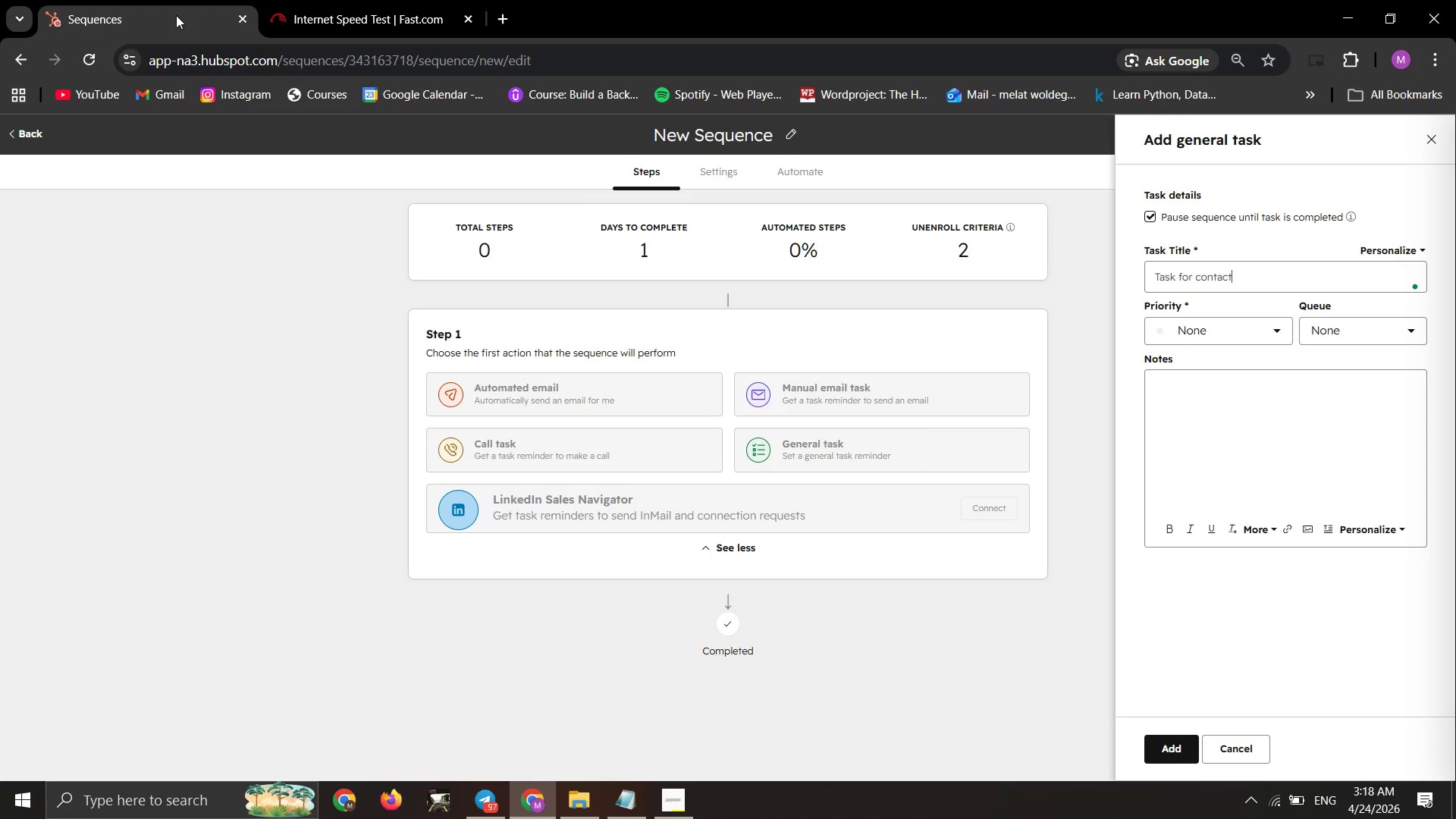 
left_click_drag(start_coordinate=[1089, 340], to_coordinate=[1095, 343])
 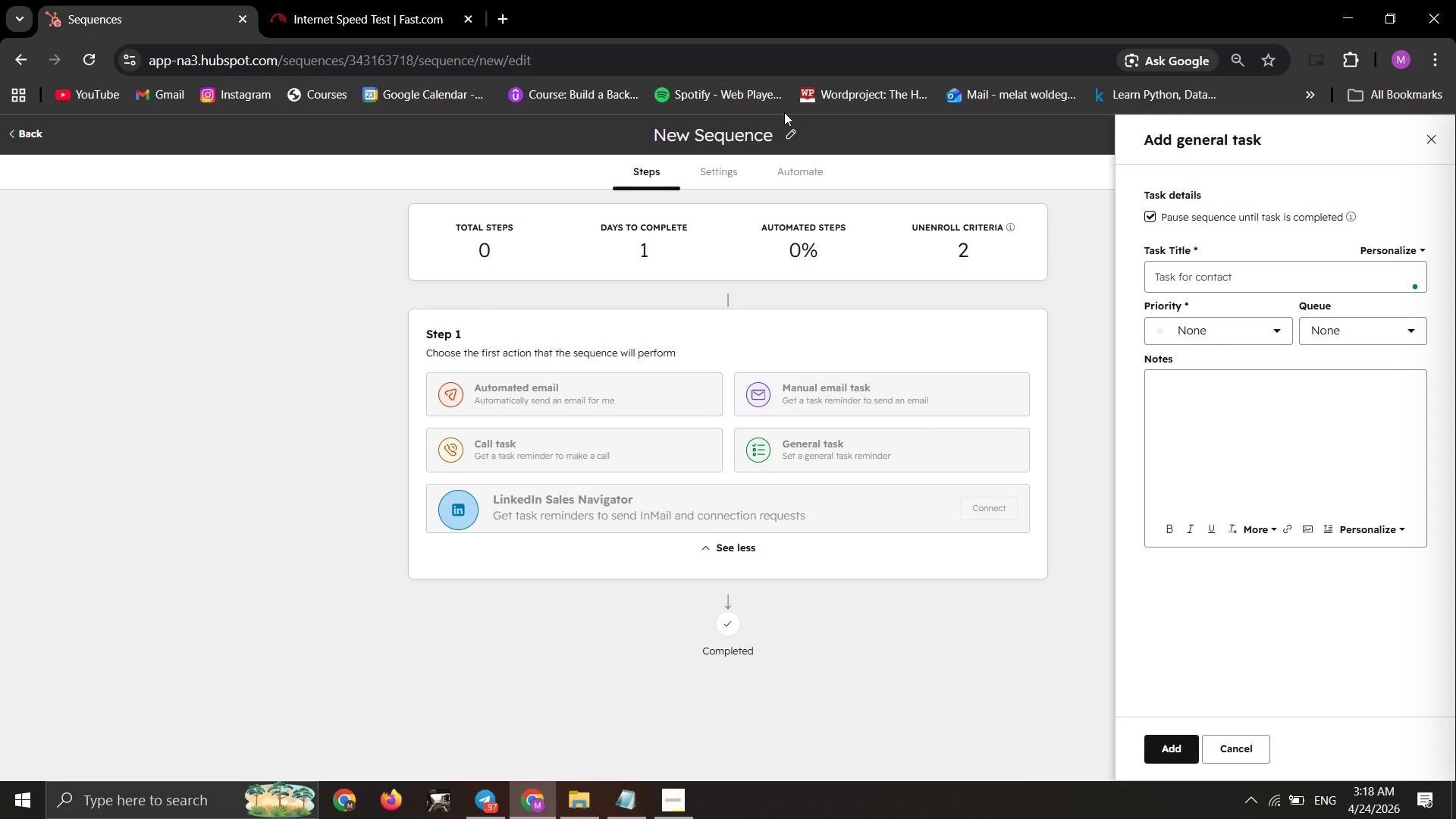 
wait(25.53)
 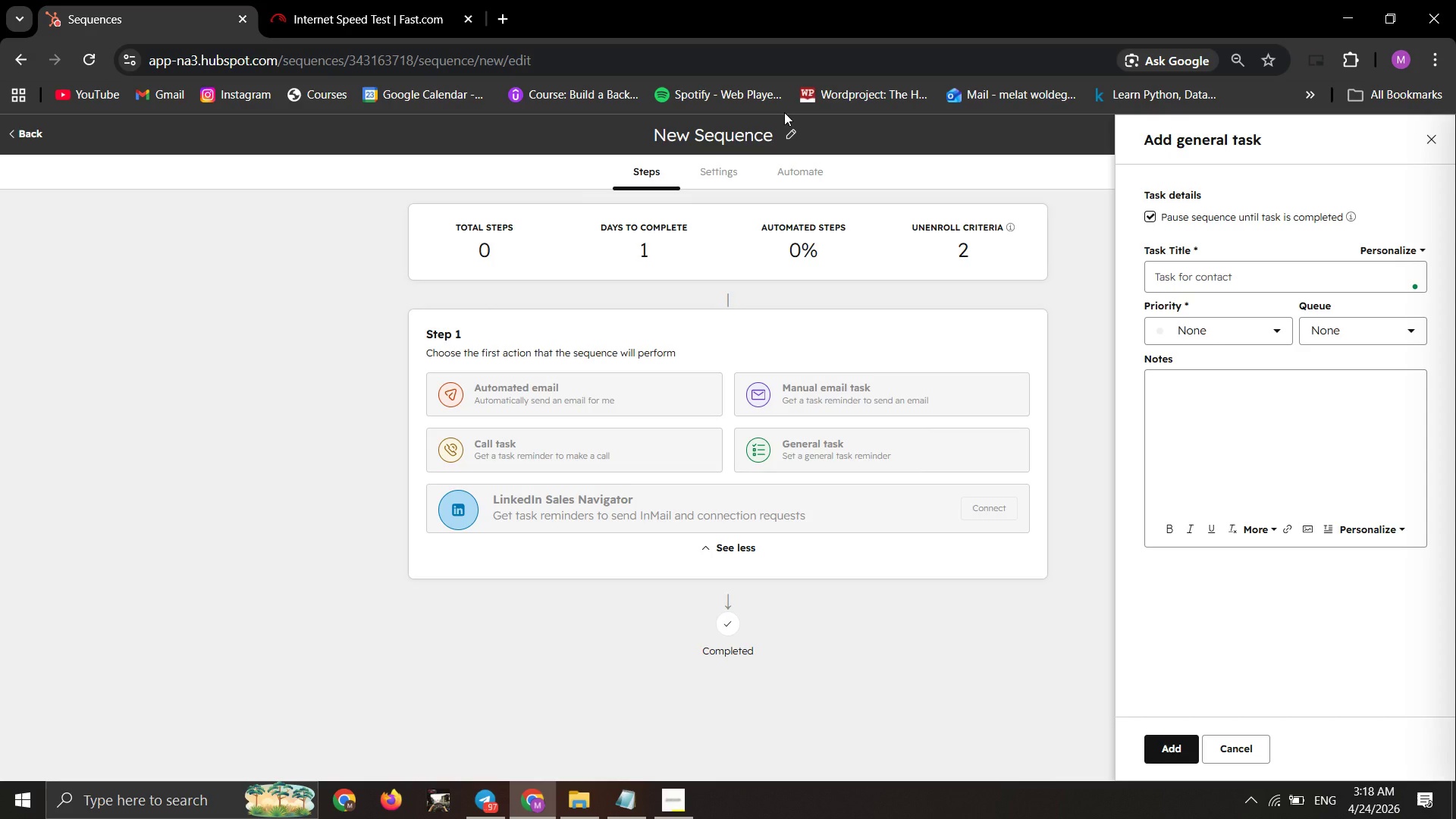 
left_click([684, 799])